 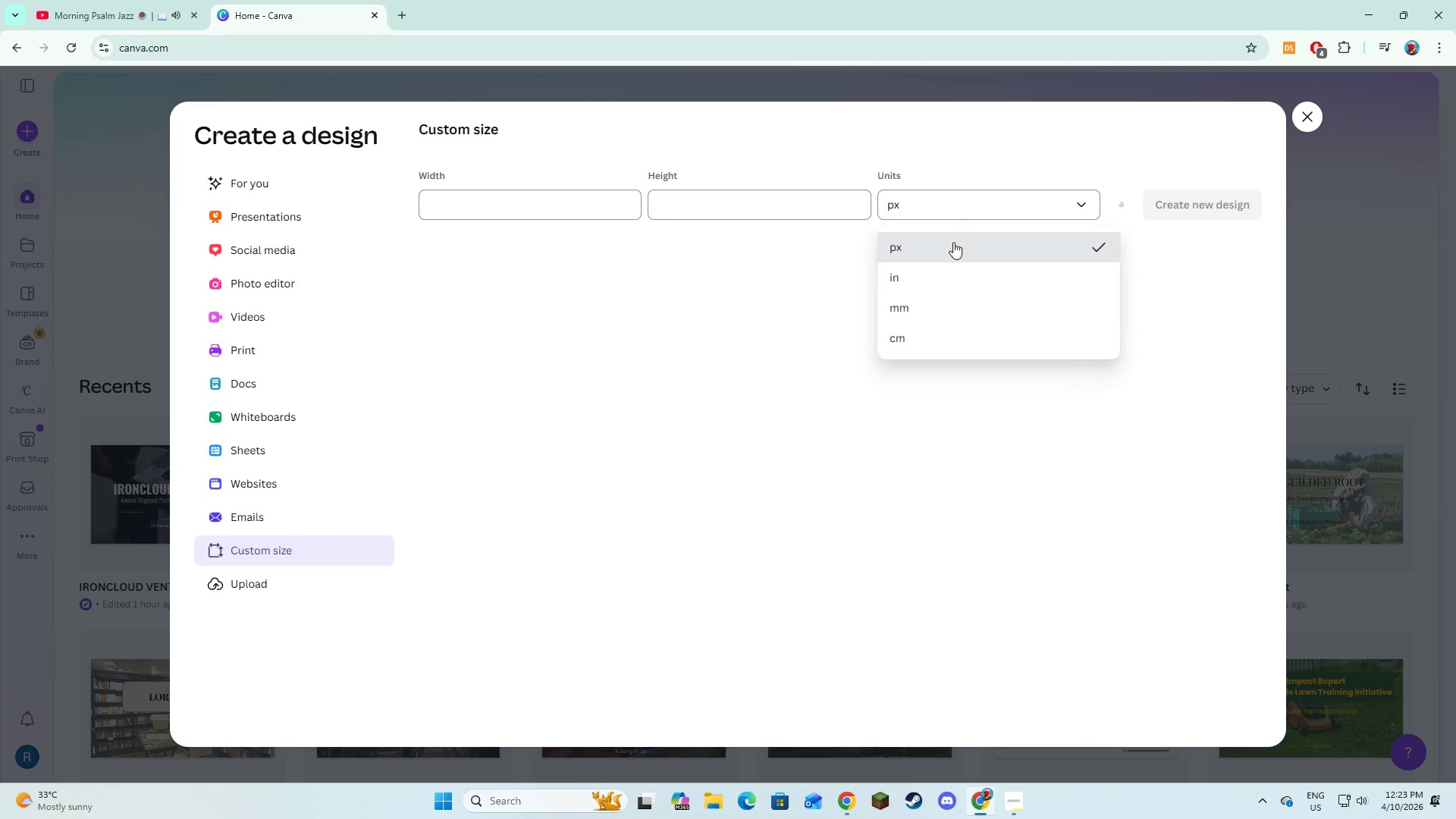 
left_click([935, 288])
 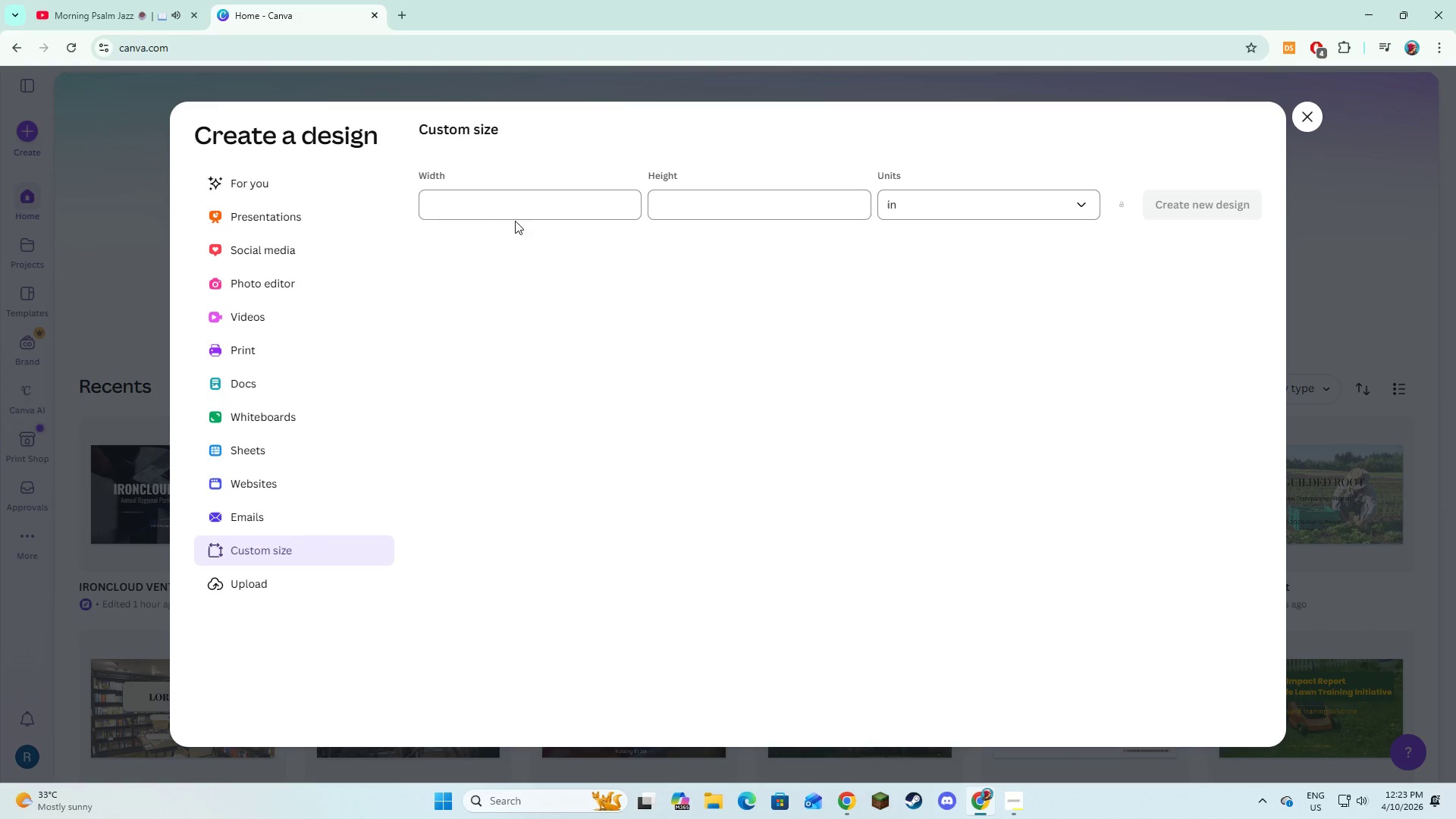 
left_click([513, 213])
 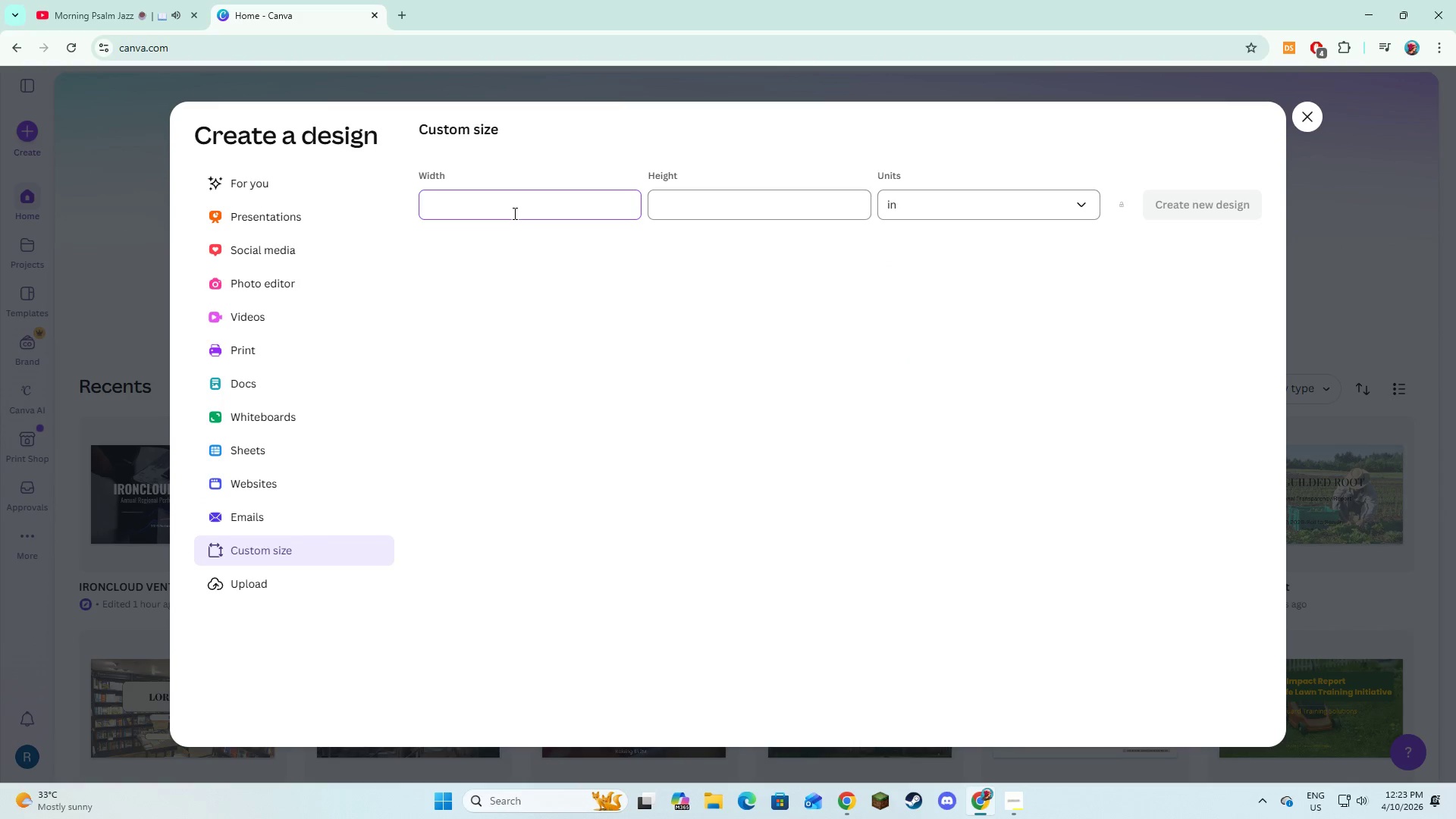 
key(Numpad1)
 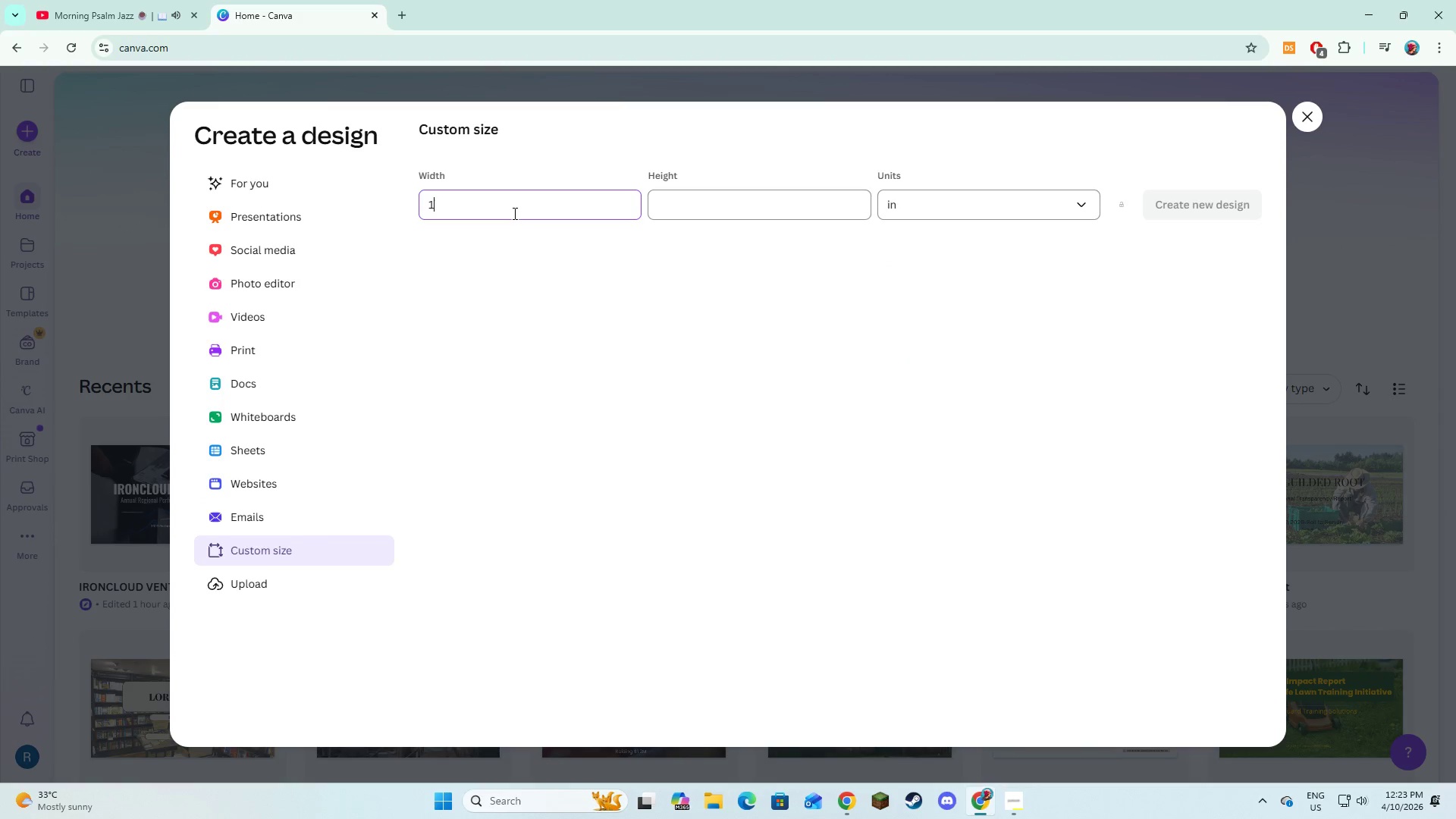 
key(Numpad6)
 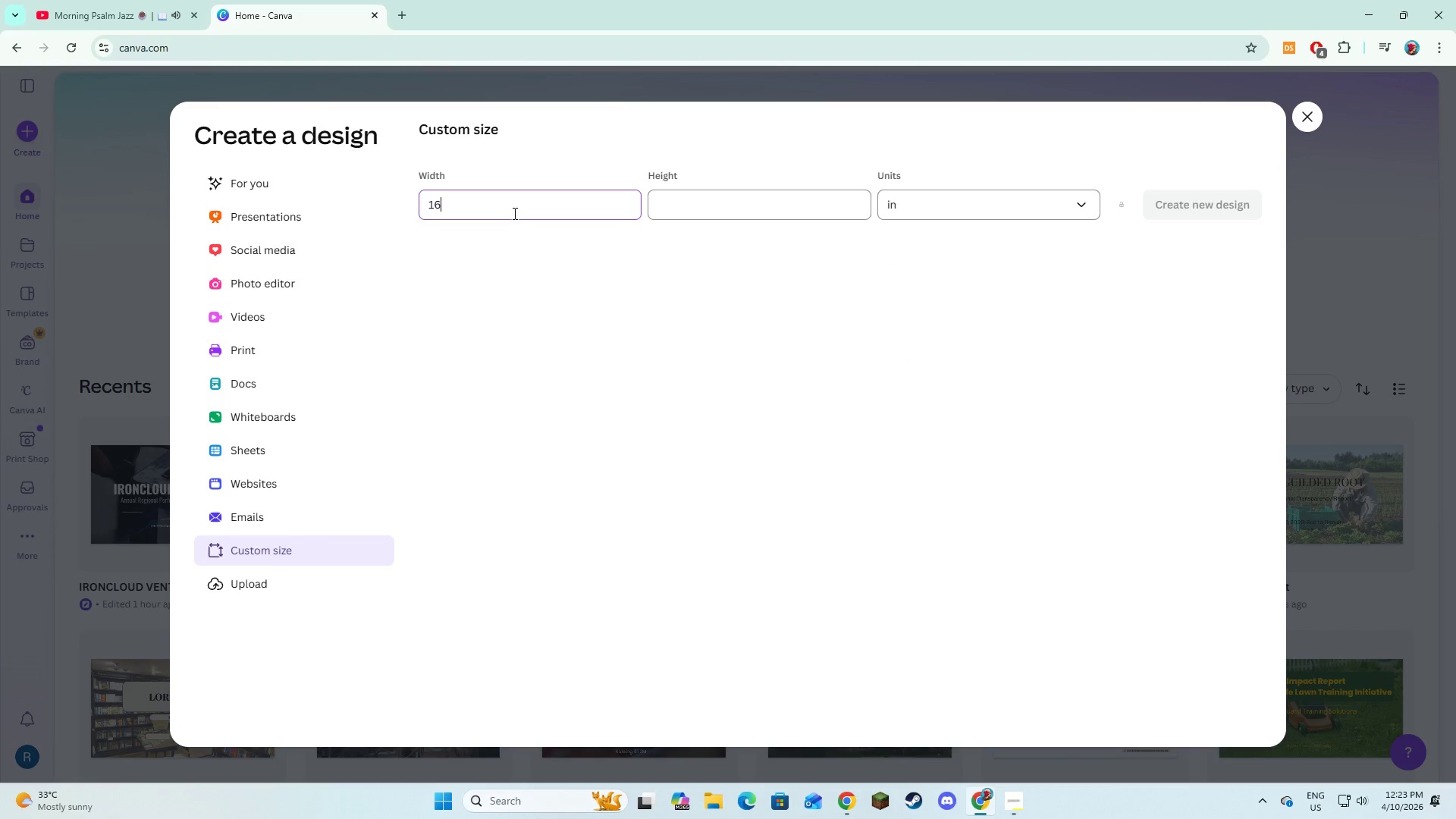 
key(Tab)
 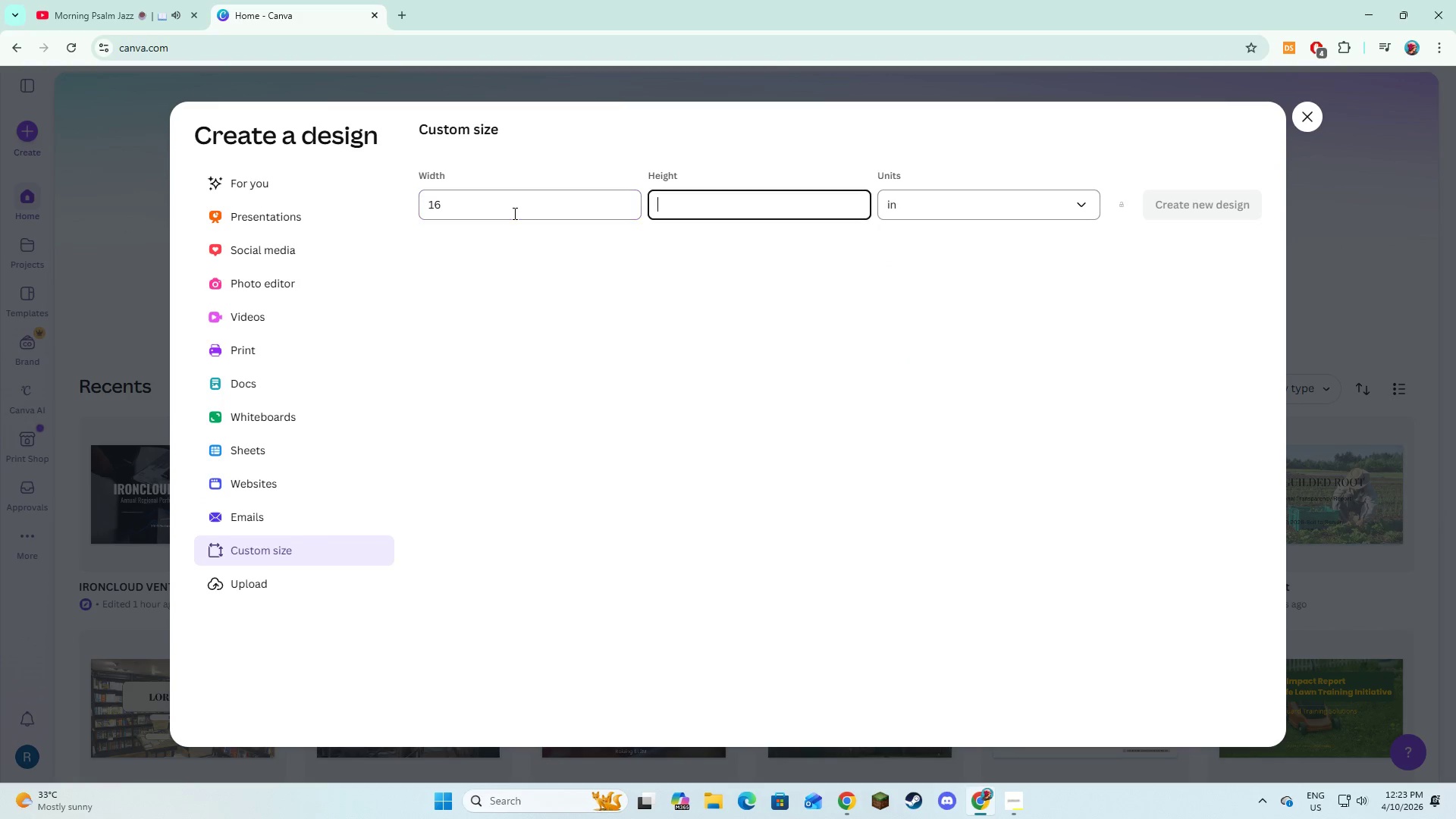 
key(Numpad9)
 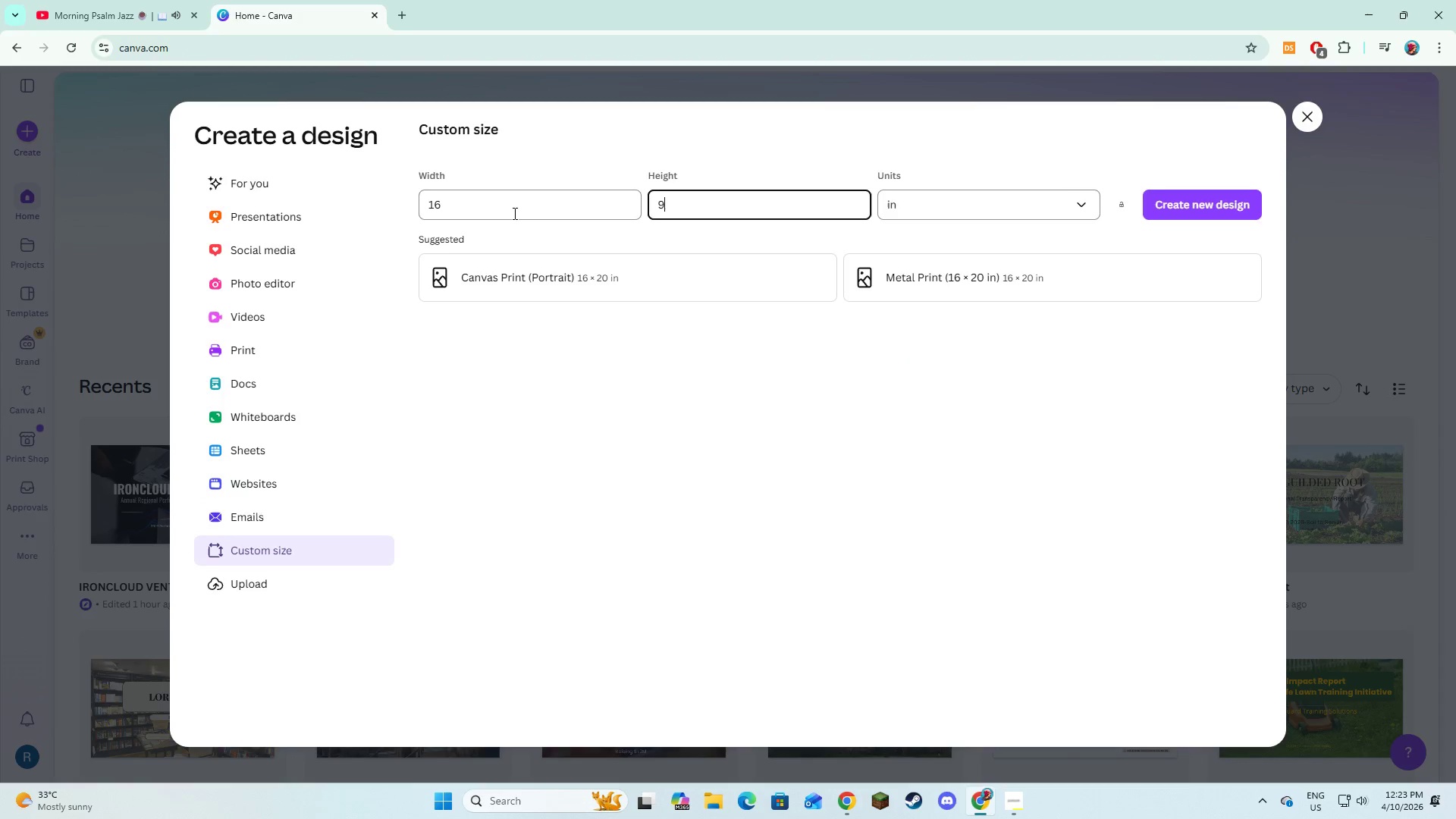 
key(NumpadEnter)
 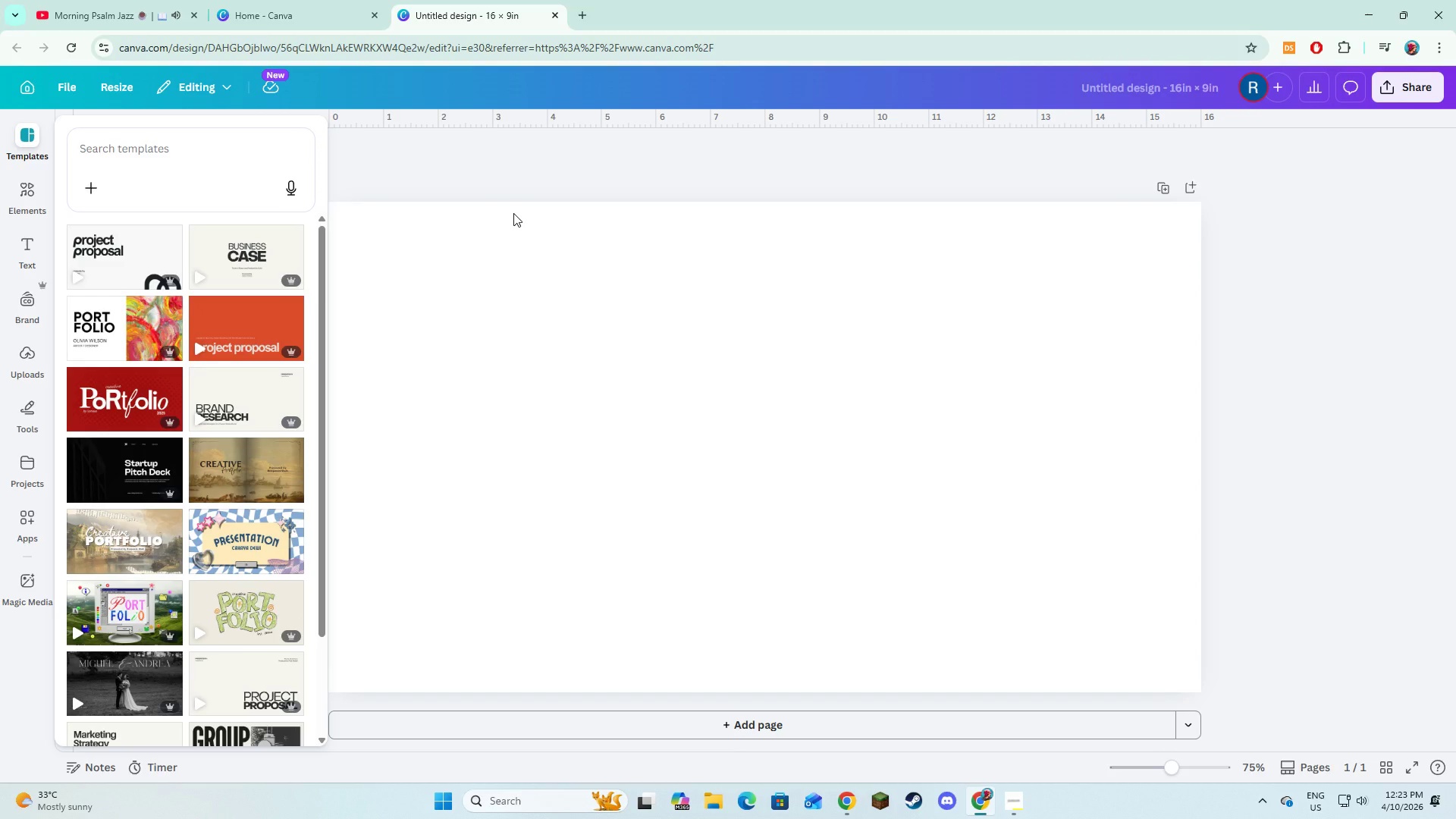 
wait(13.08)
 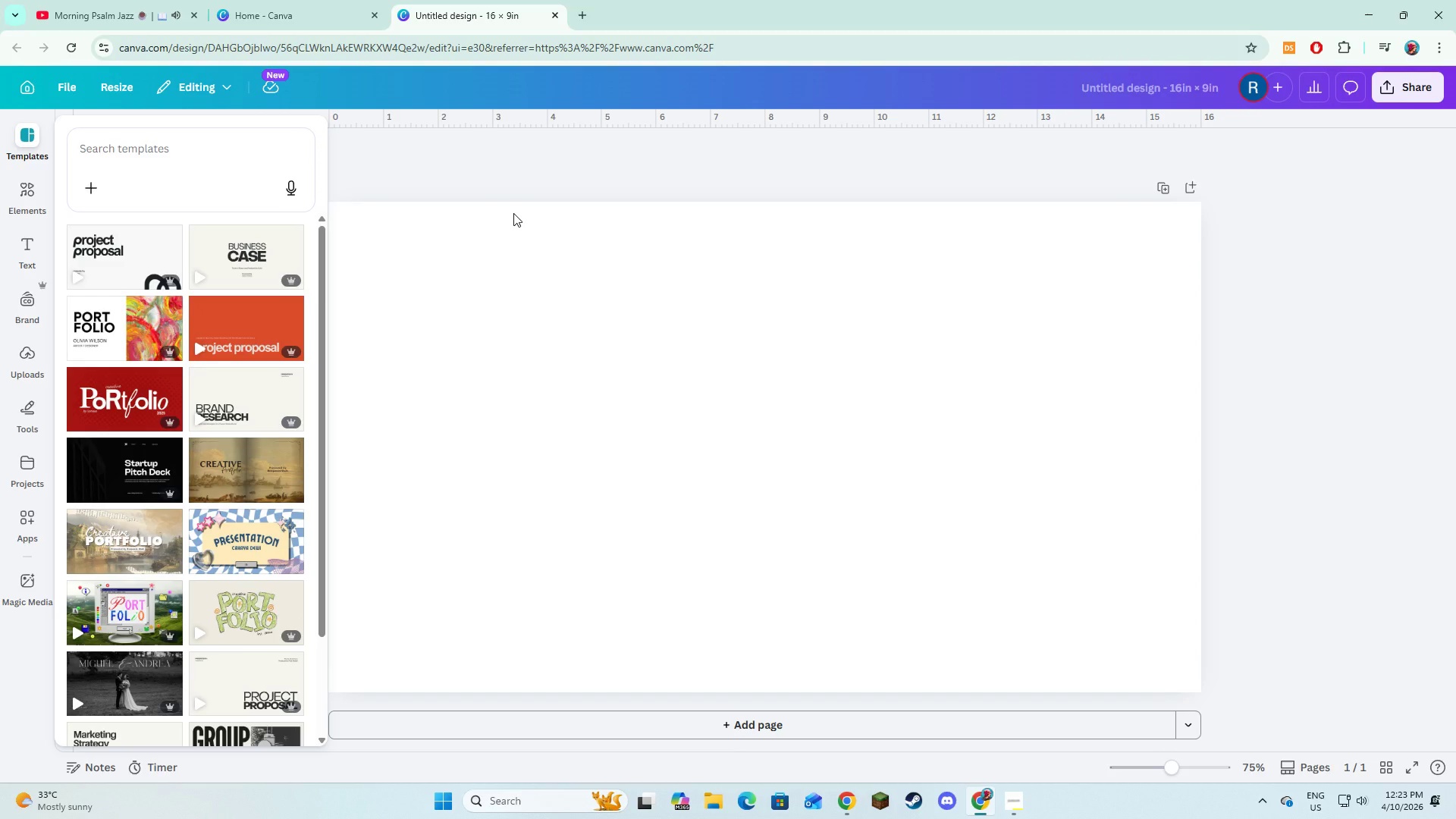 
key(Alt+AltLeft)
 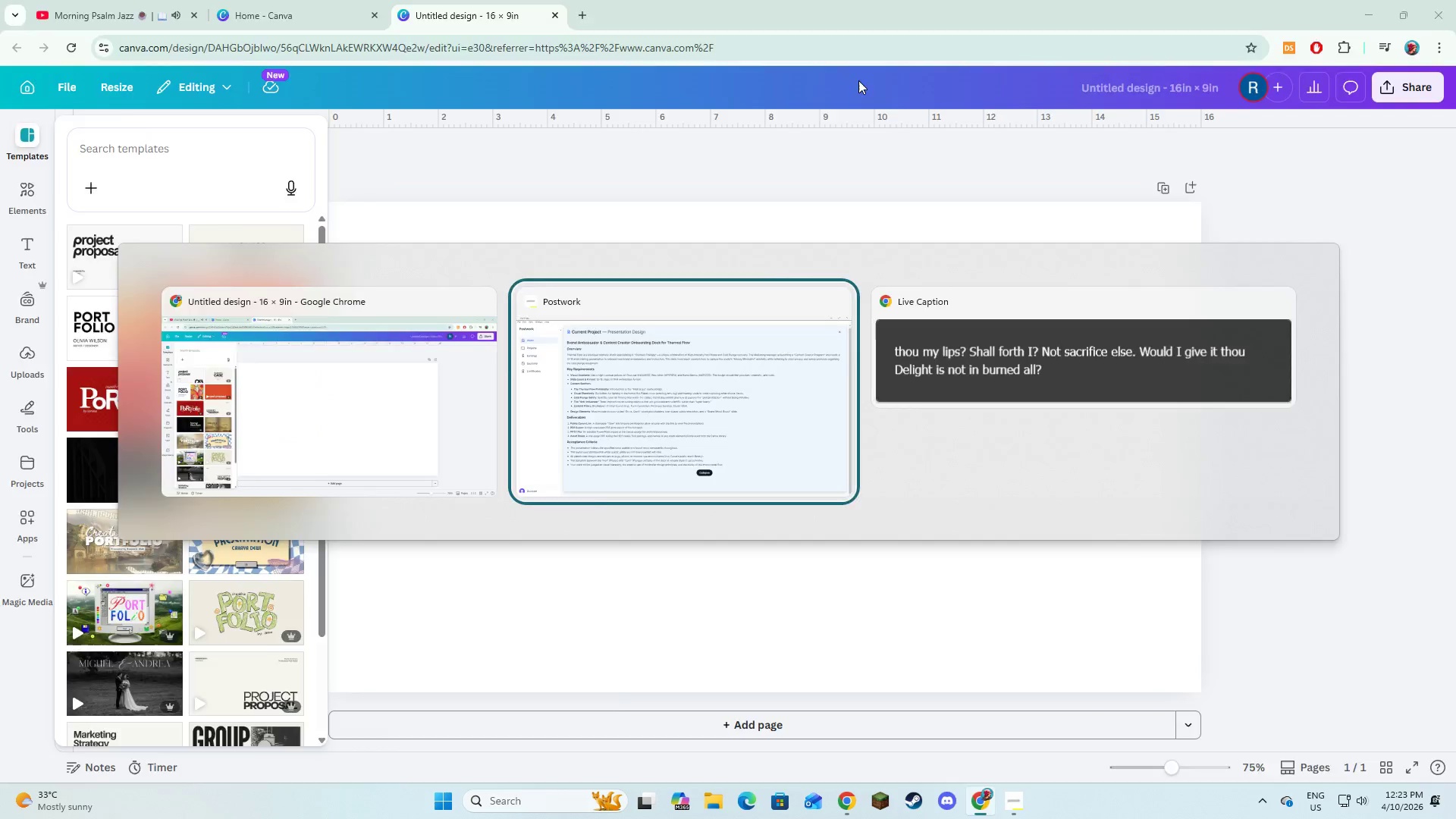 
key(Alt+Tab)
 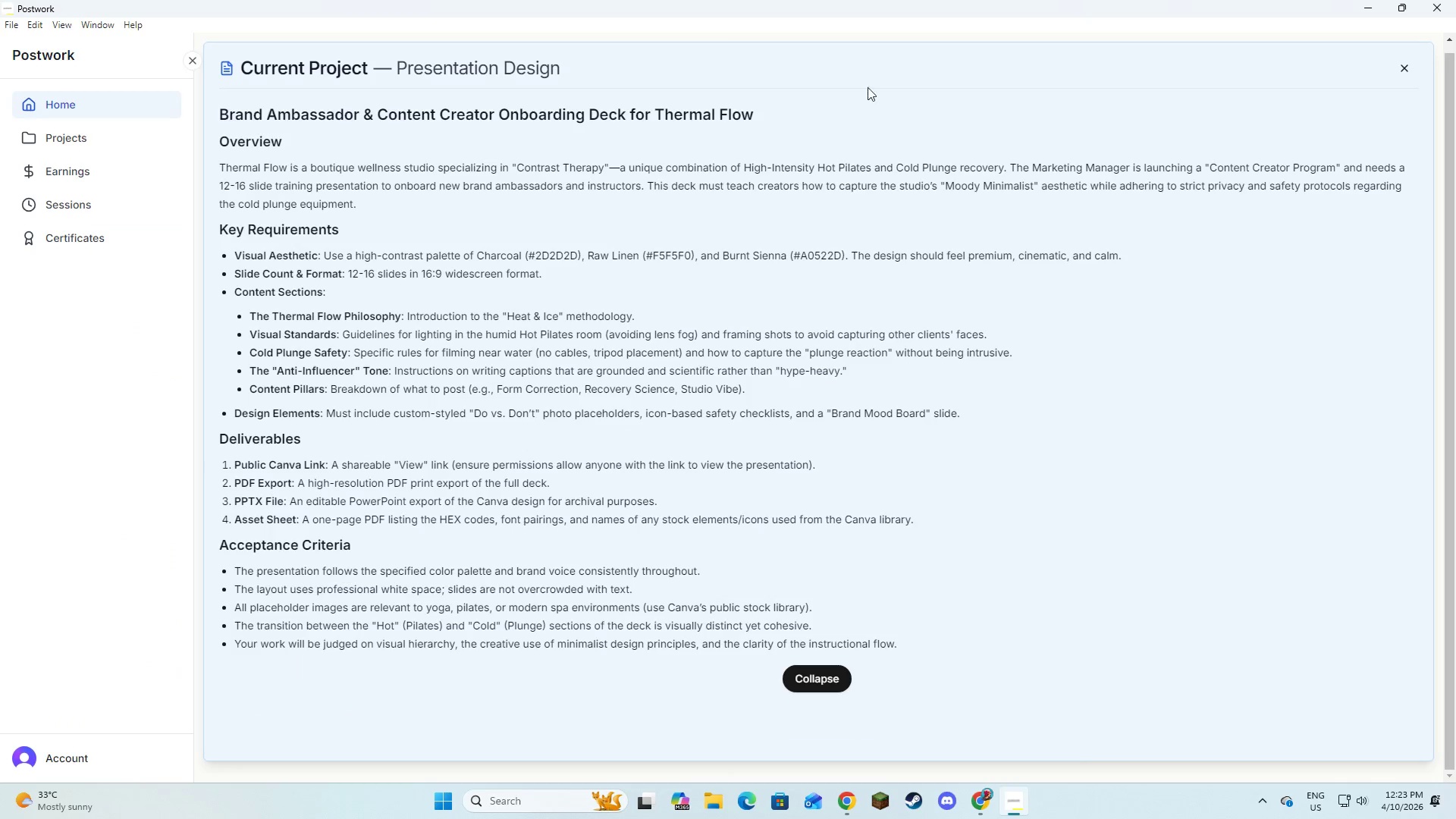 
key(Alt+AltLeft)